 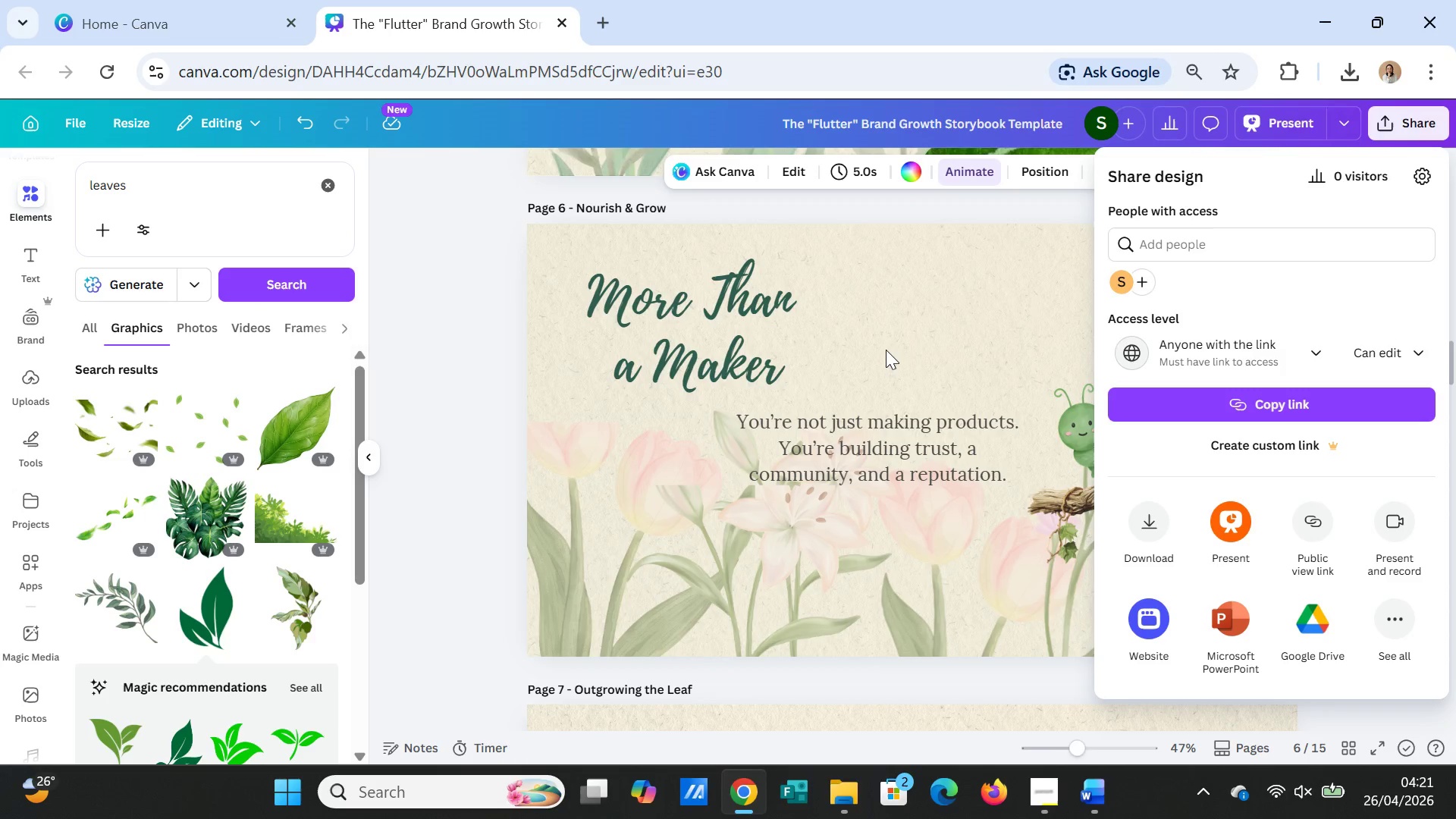 
scroll: coordinate [887, 349], scroll_direction: up, amount: 2.0
 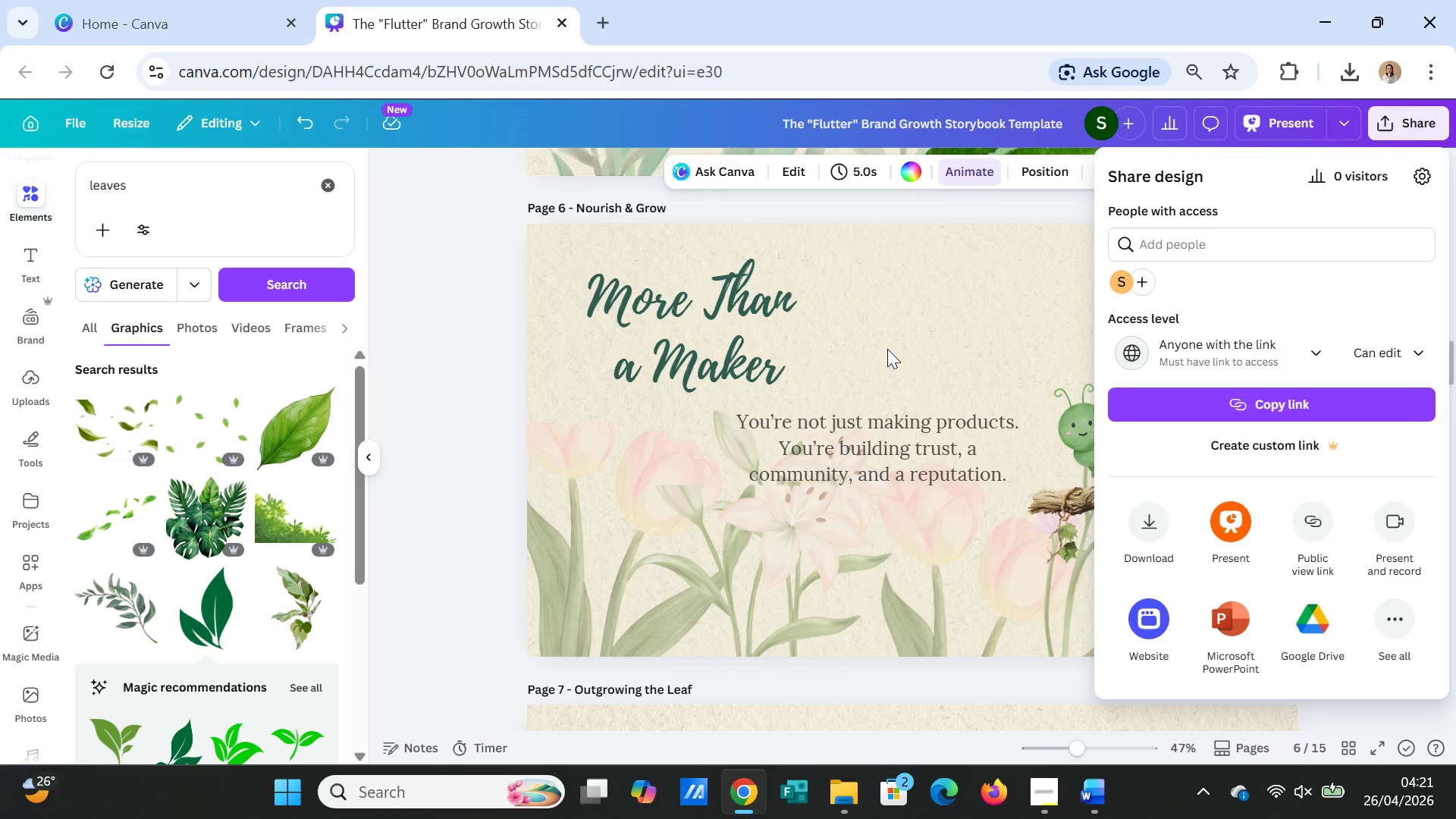 
scroll: coordinate [887, 349], scroll_direction: down, amount: 4.0
 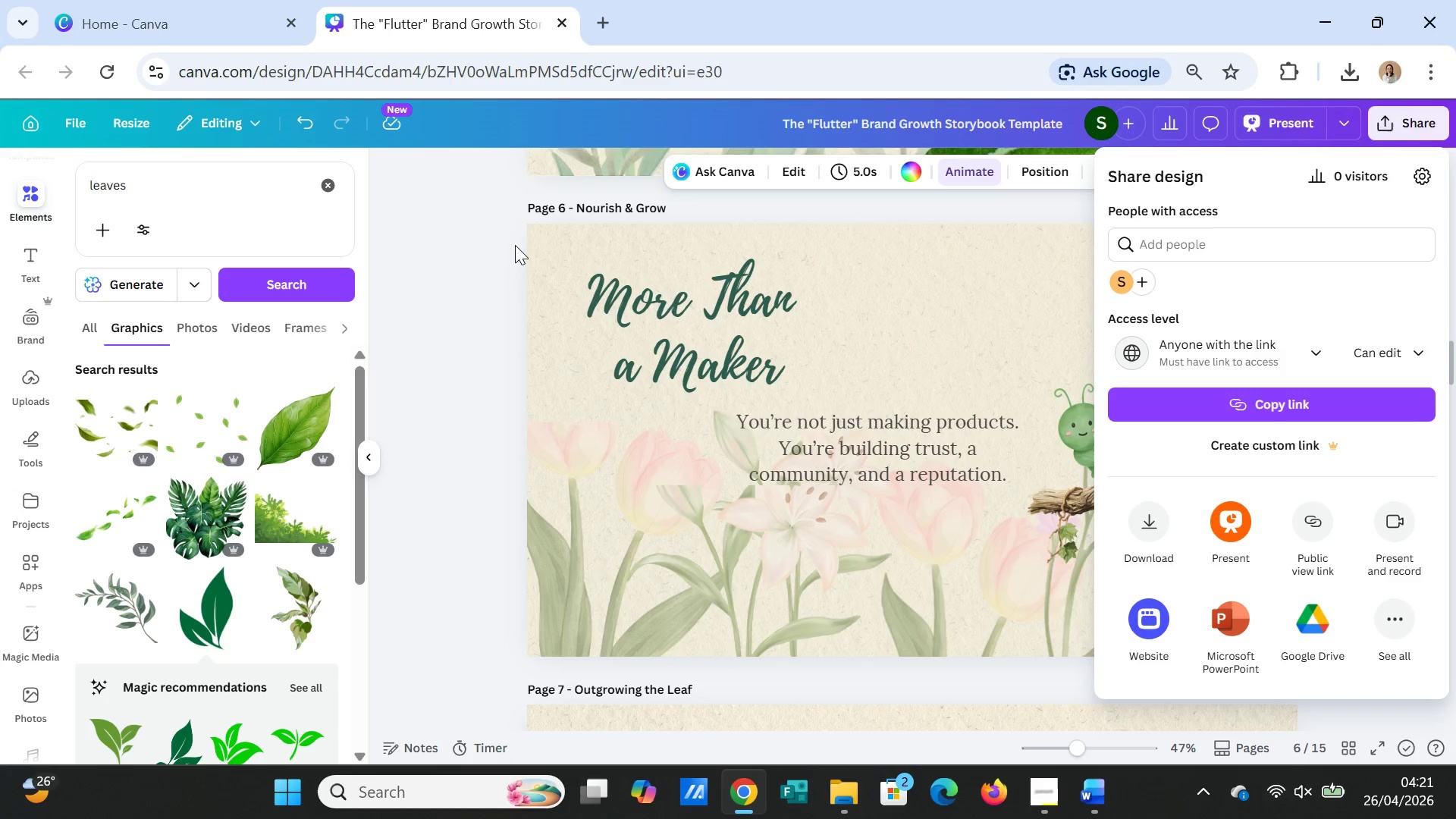 
left_click([478, 244])
 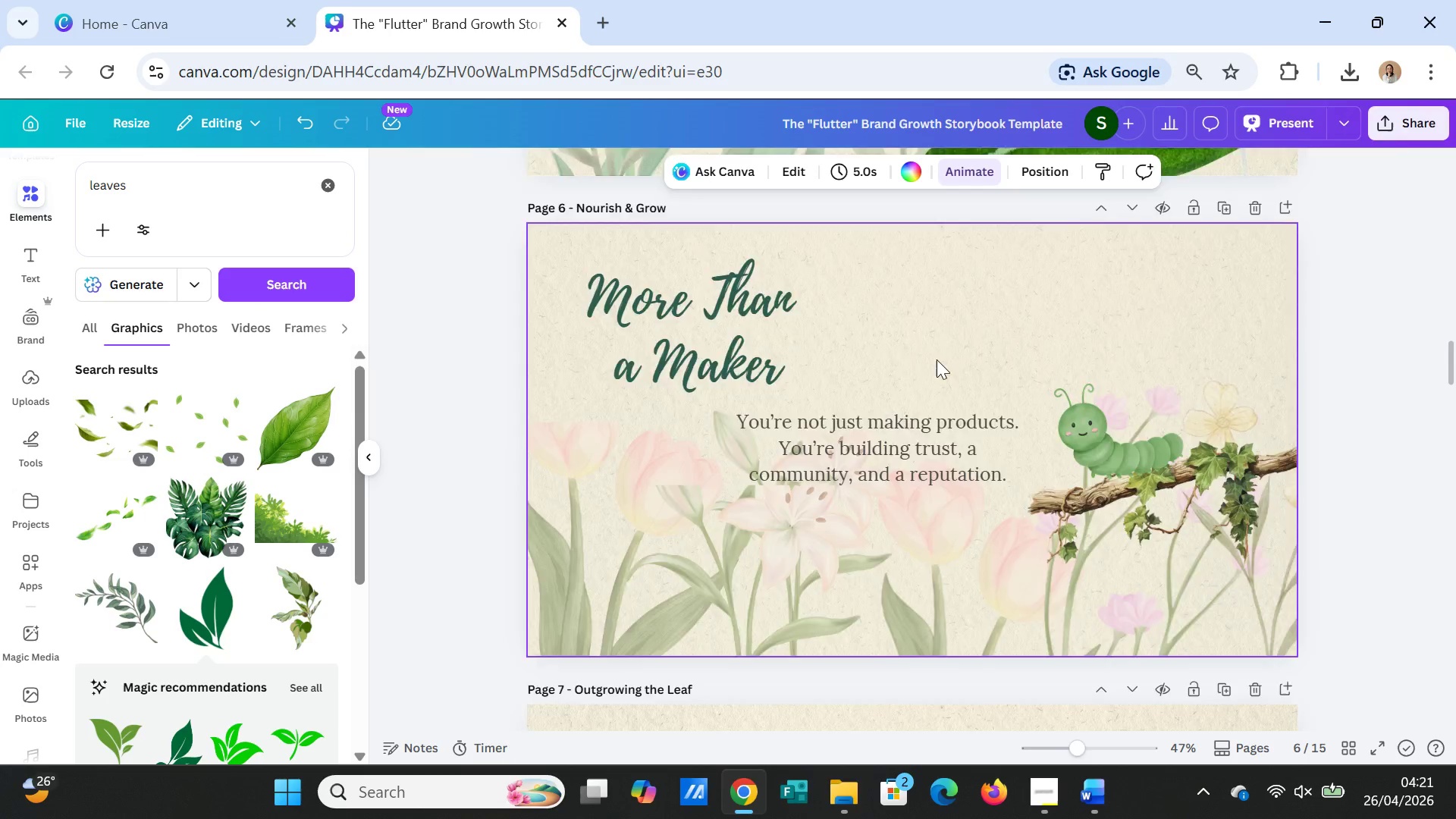 
scroll: coordinate [1058, 359], scroll_direction: up, amount: 32.0
 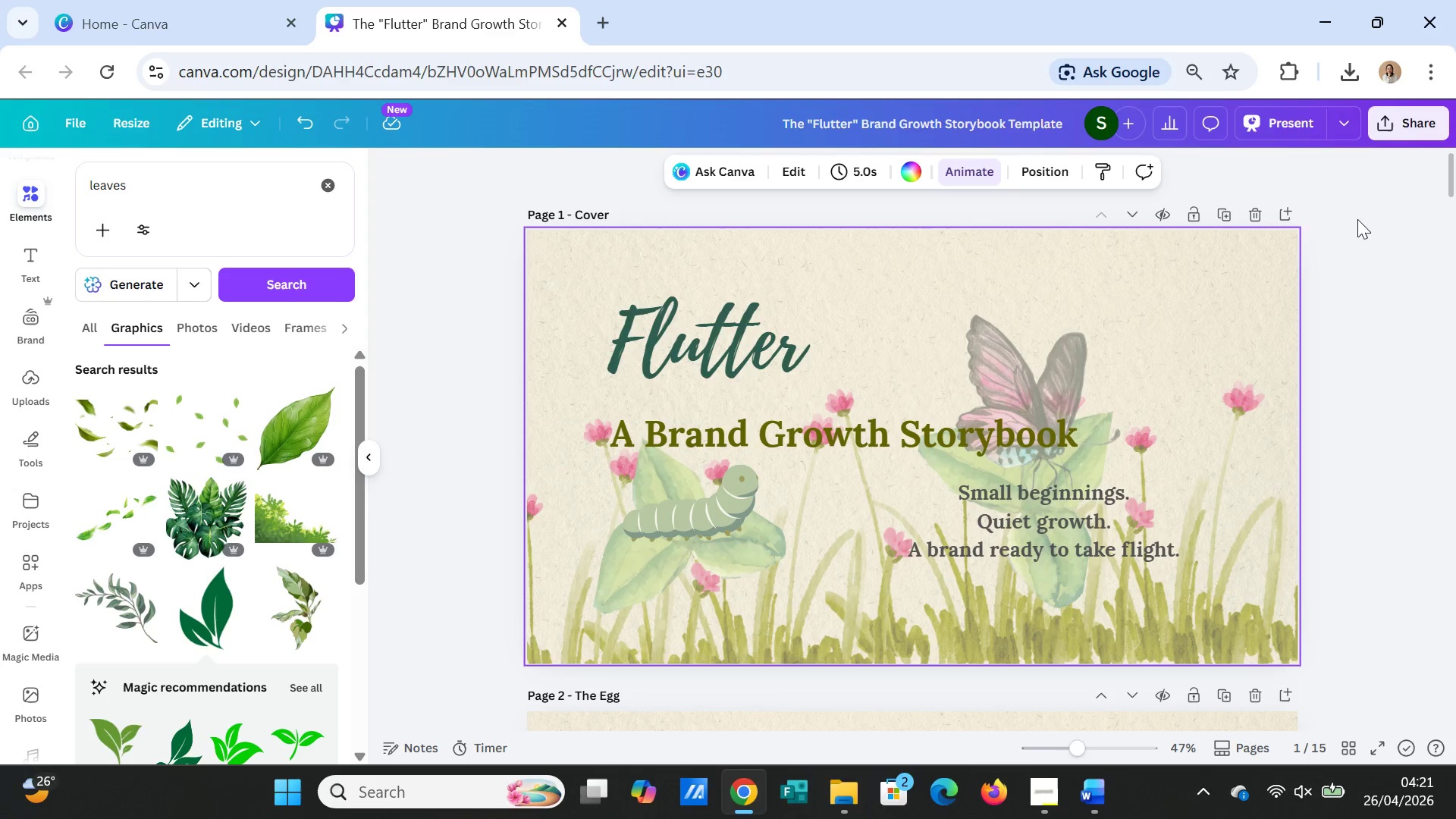 
left_click([1377, 123])
 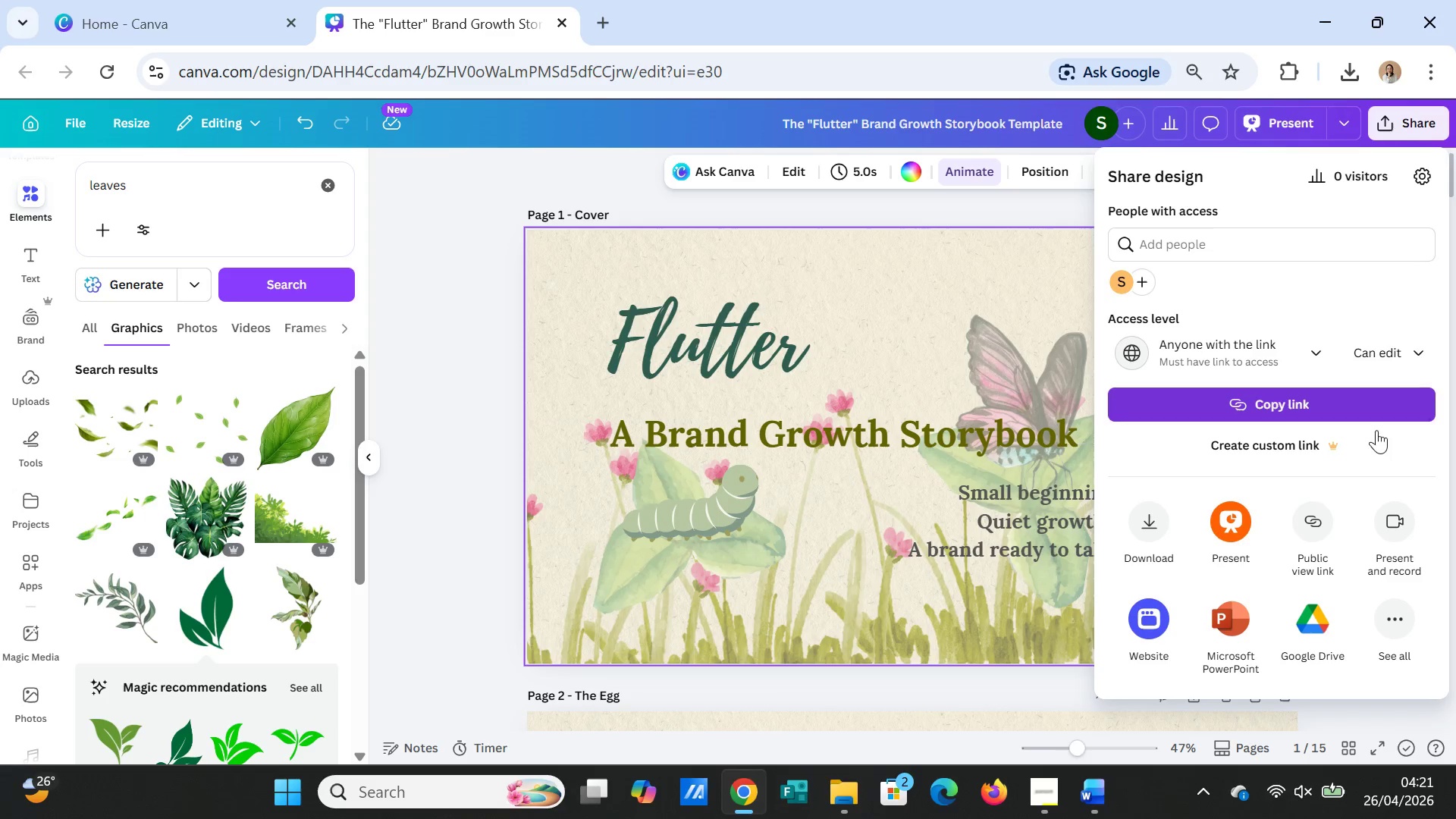 